 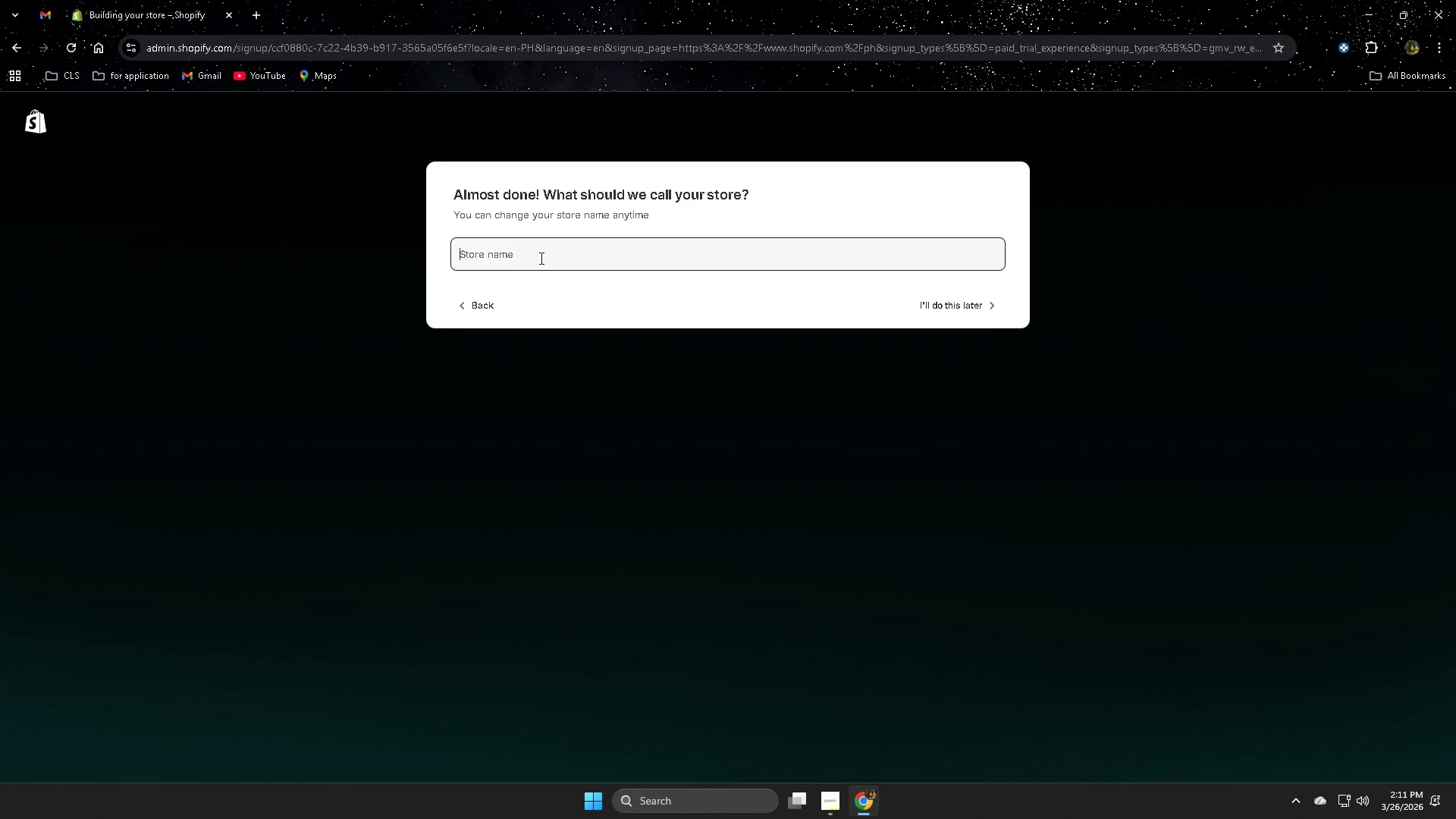 
key(Control+V)
 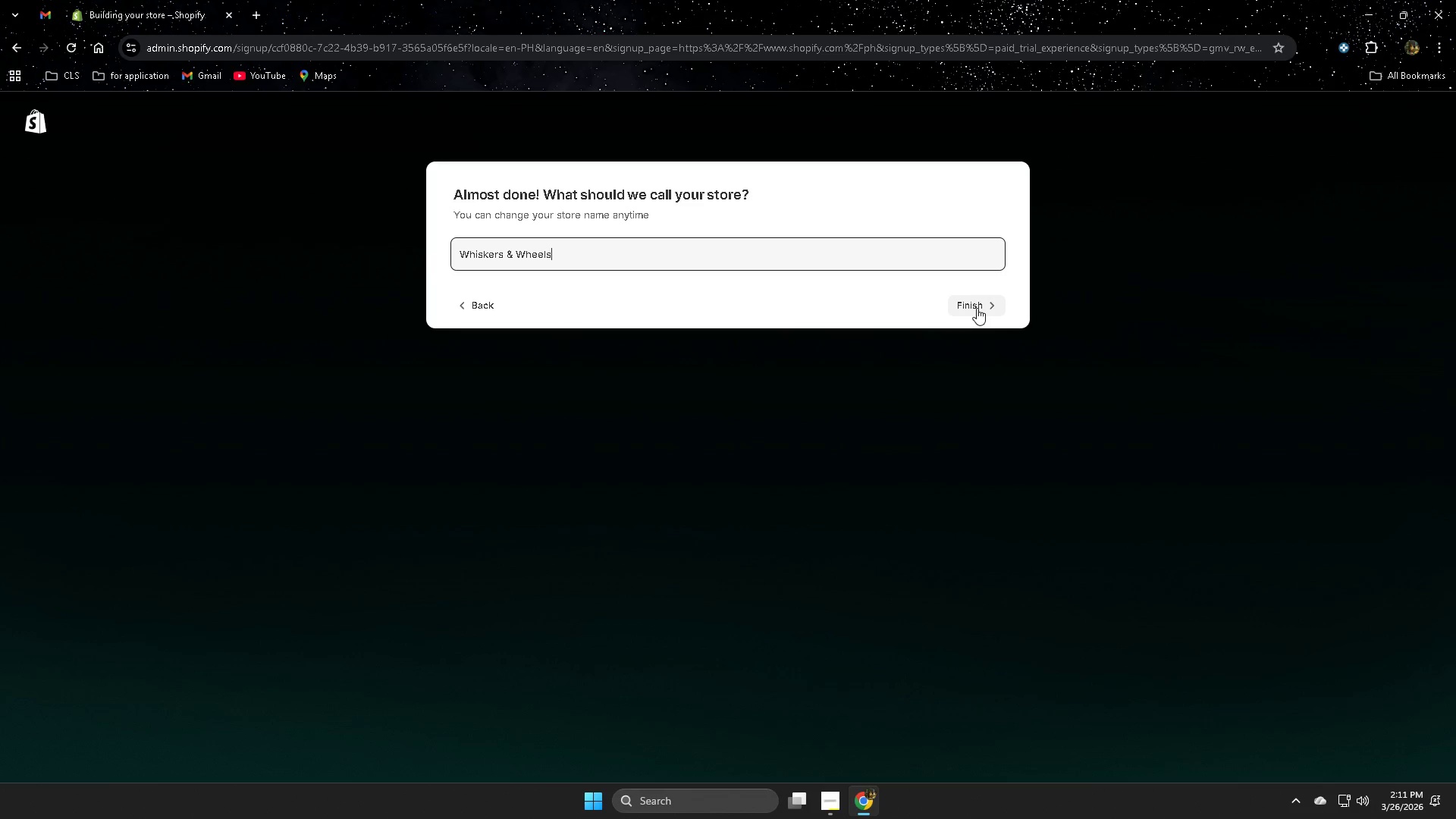 
left_click([977, 308])
 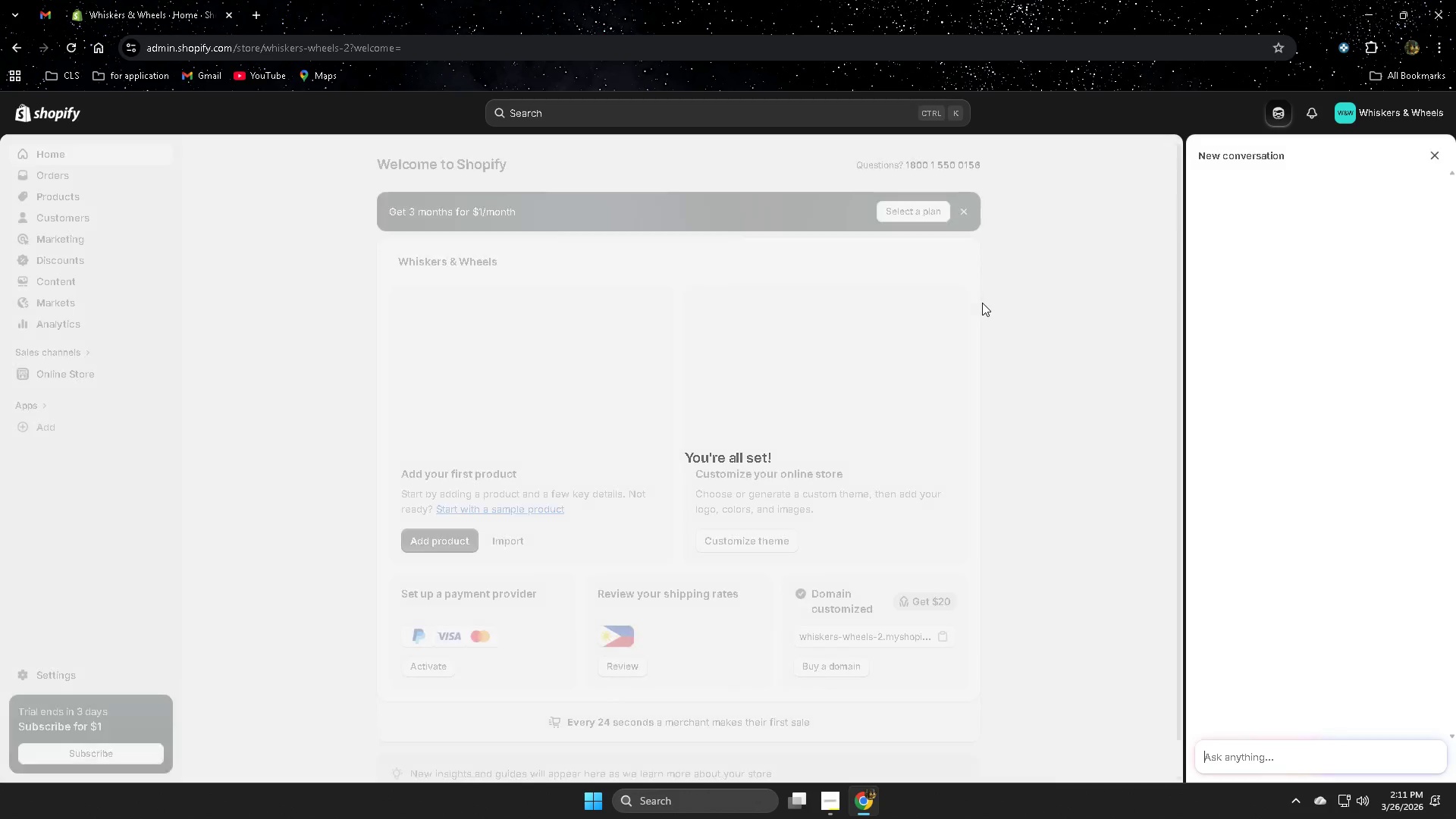 
wait(13.2)
 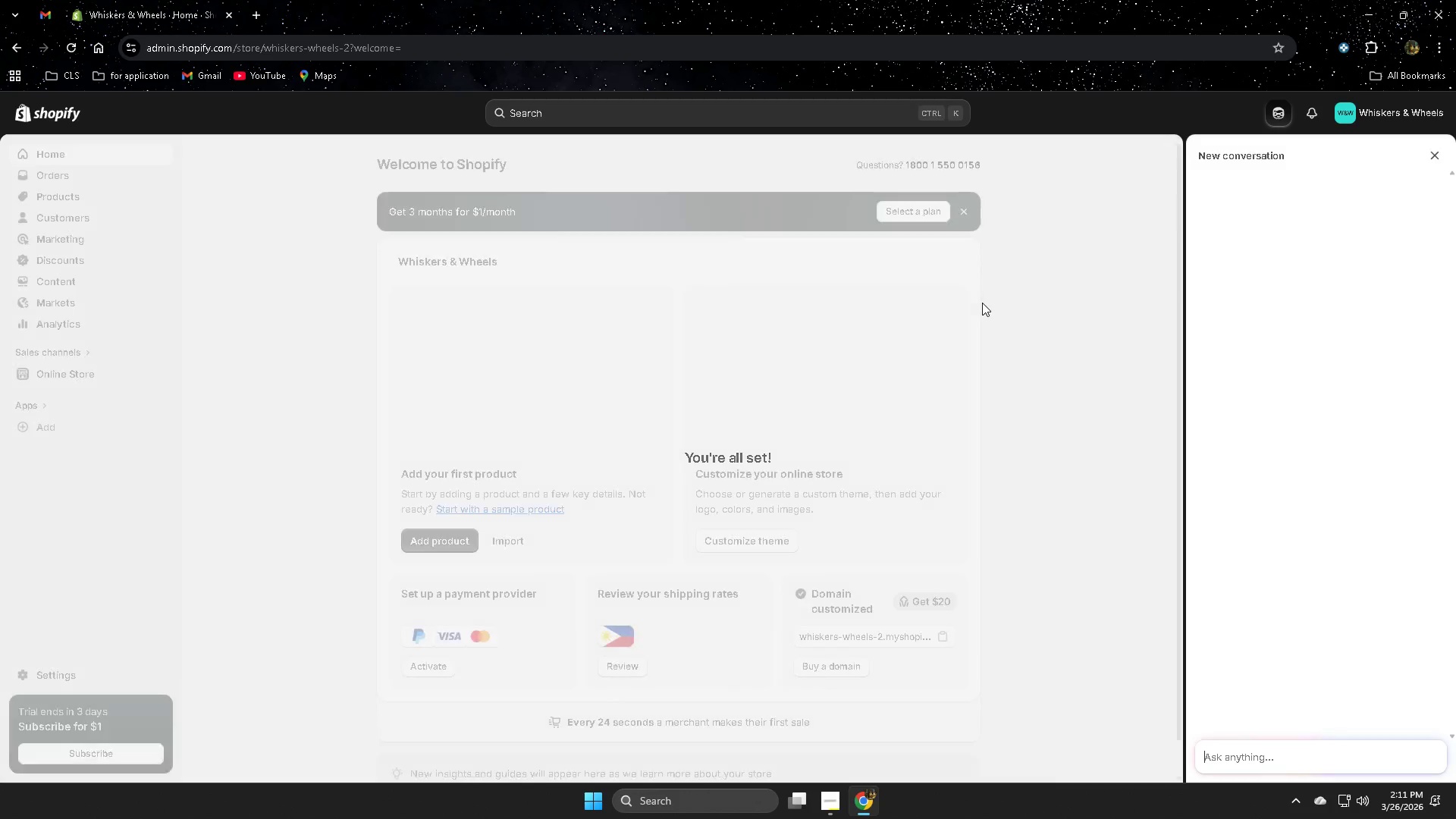 
left_click([73, 378])
 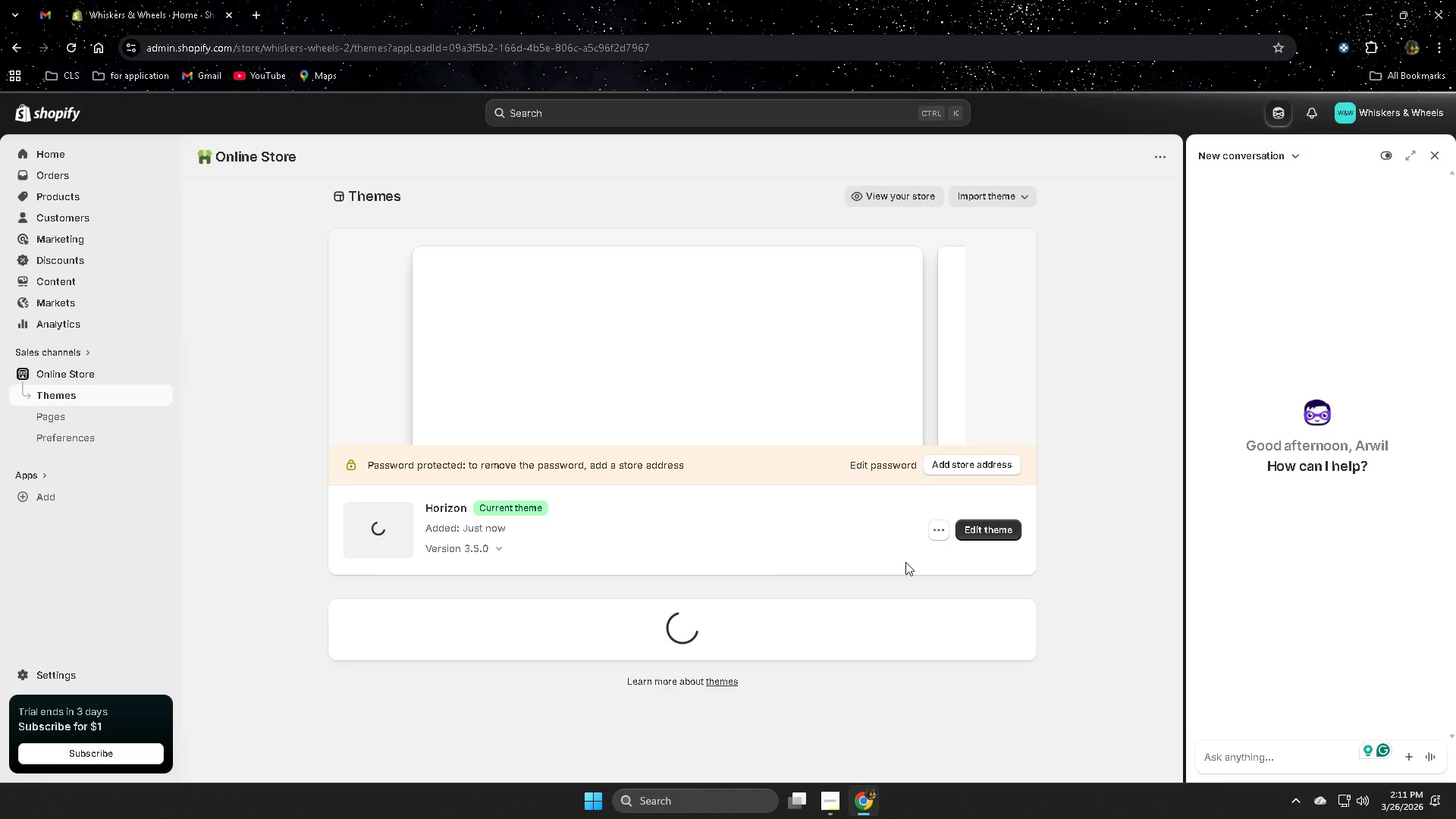 
scroll: coordinate [1041, 585], scroll_direction: down, amount: 2.0
 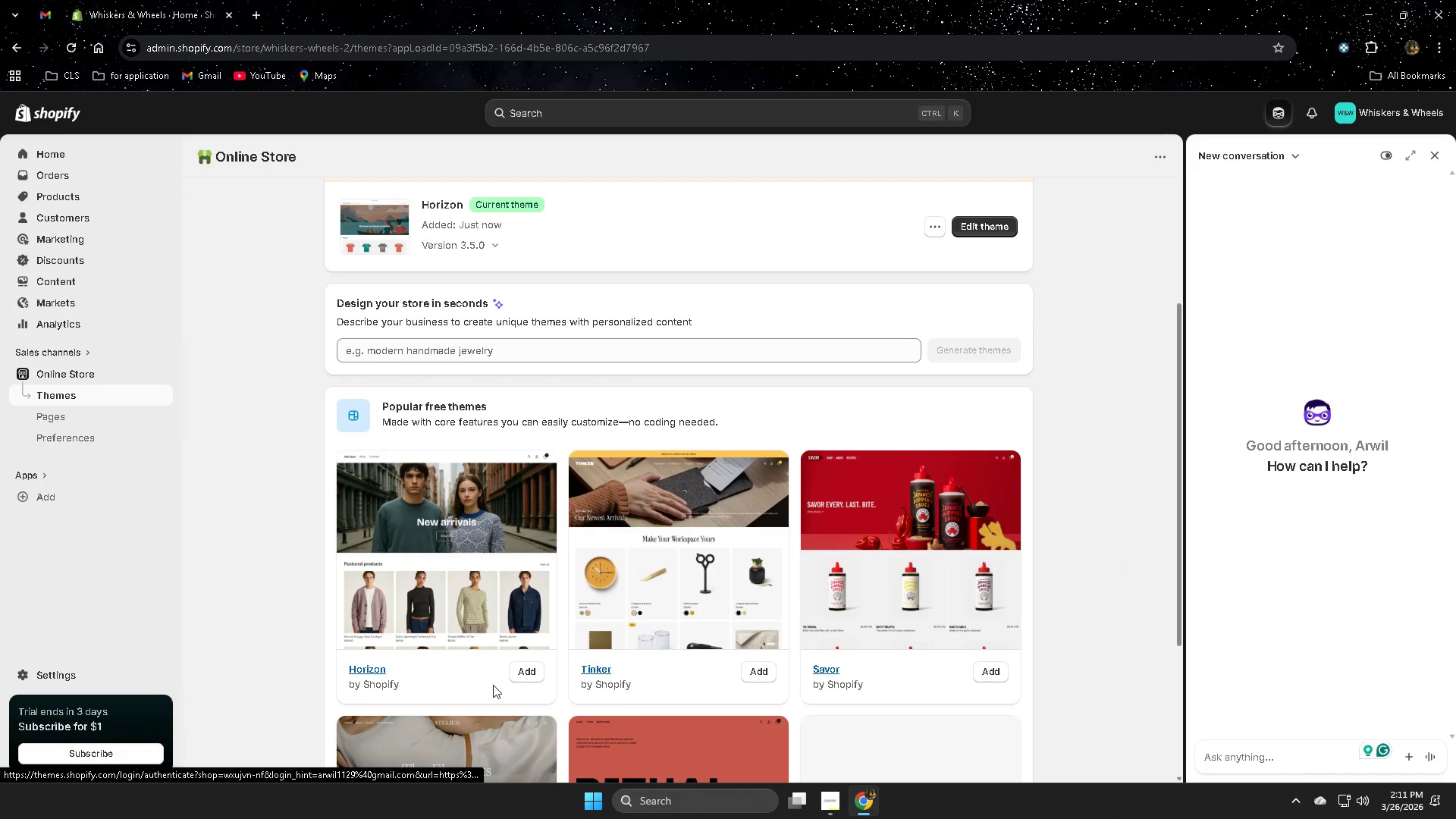 
scroll: coordinate [255, 535], scroll_direction: up, amount: 1.0
 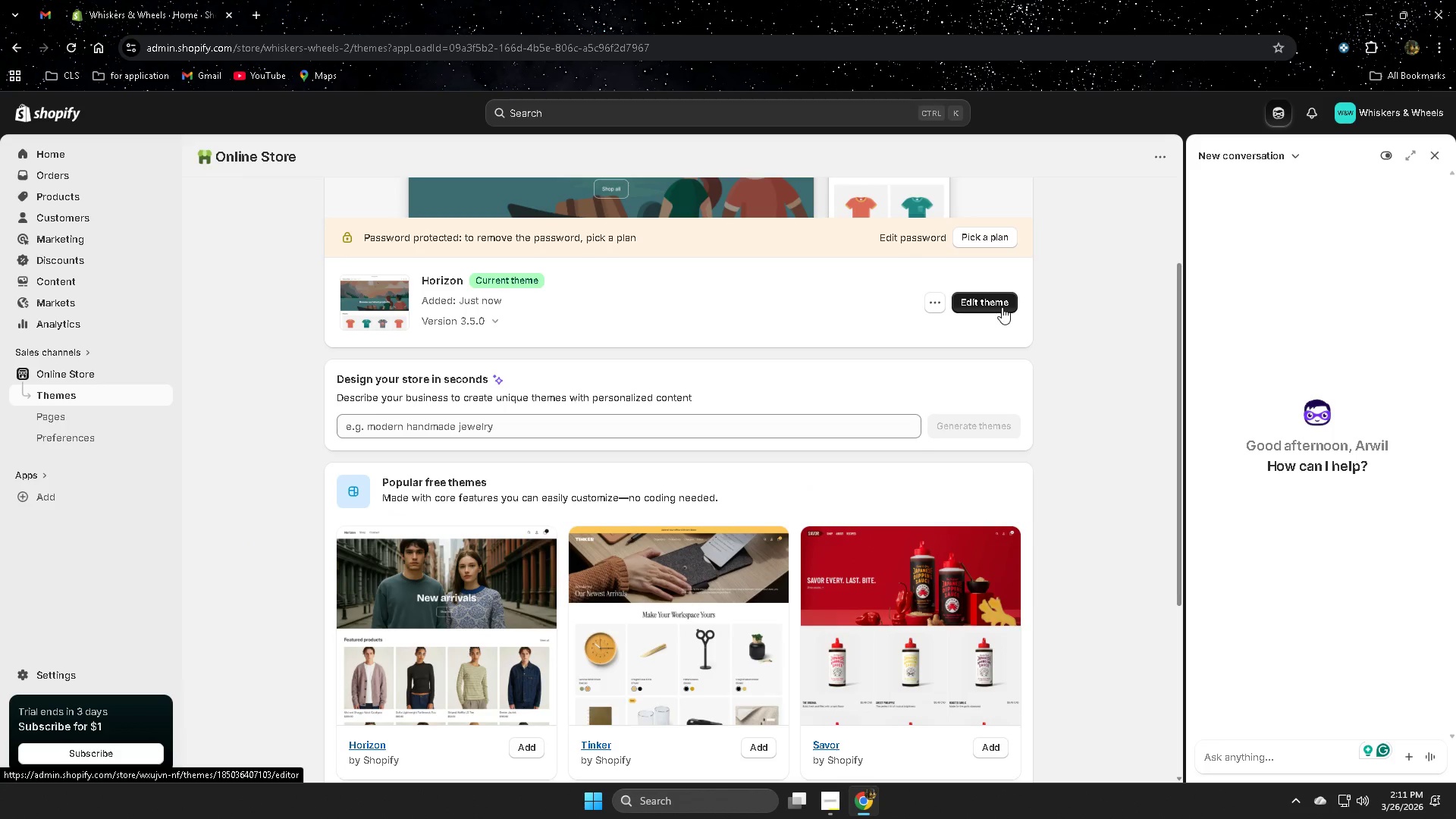 
left_click([1002, 307])
 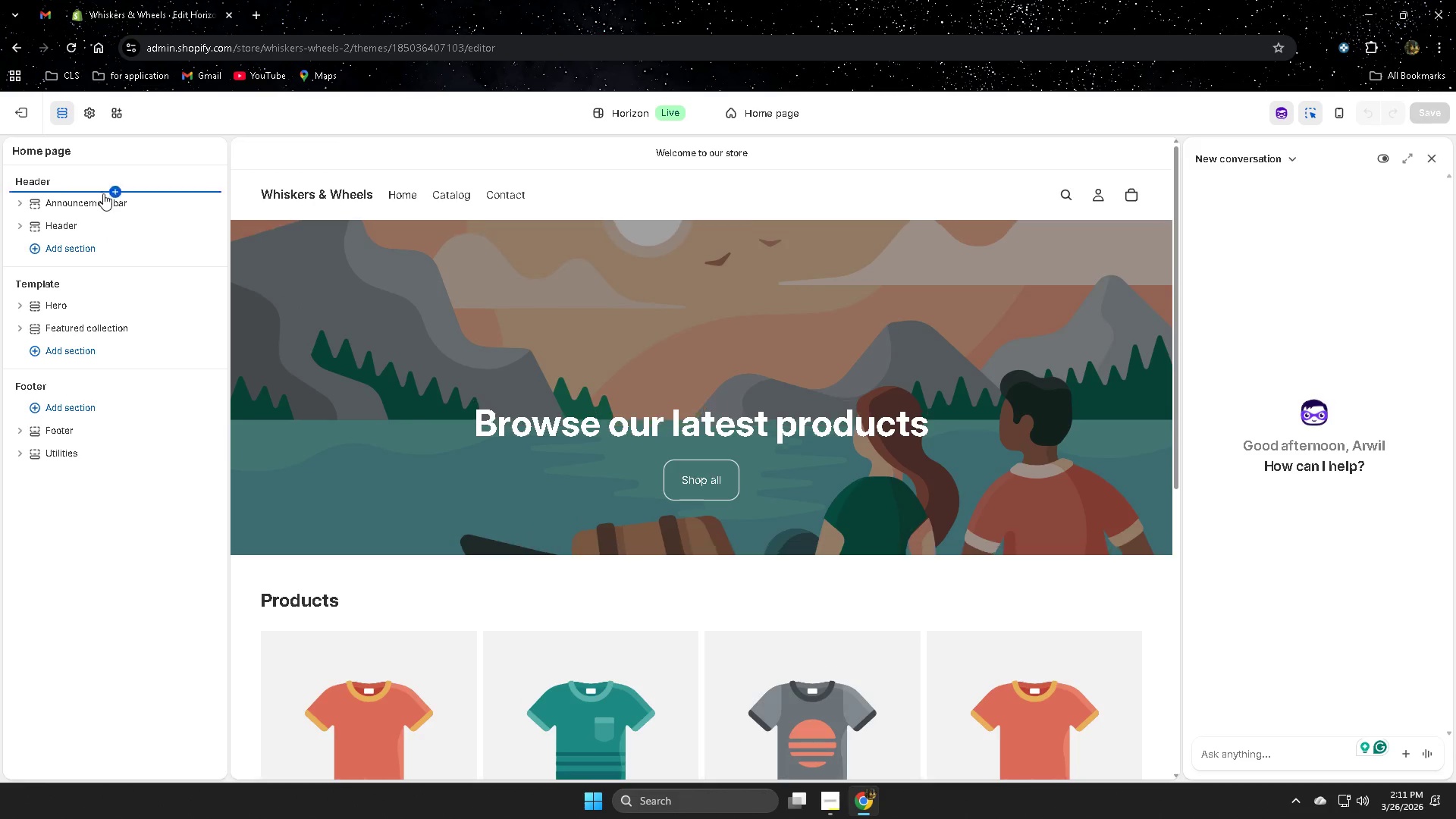 
wait(6.25)
 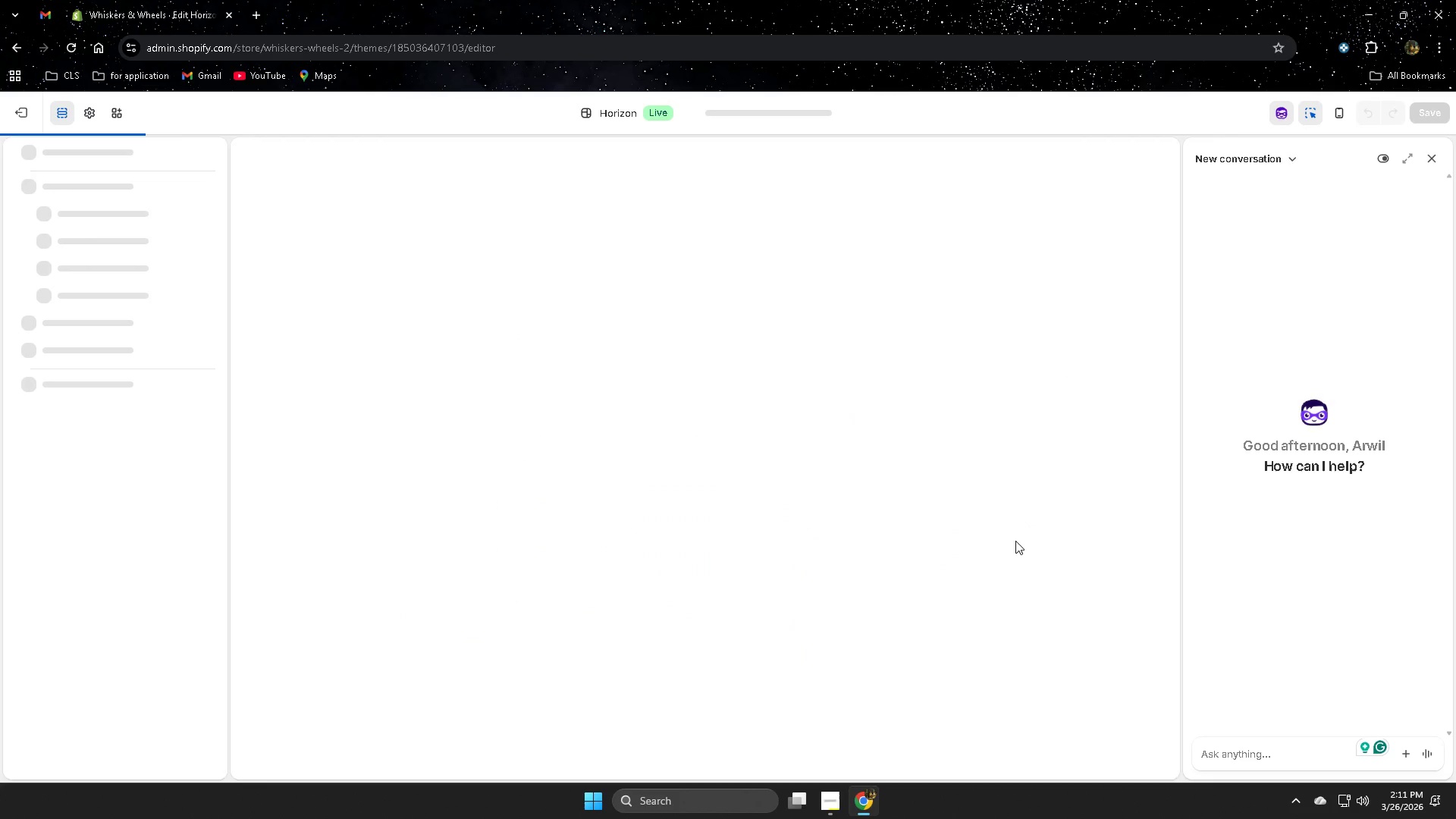 
left_click([103, 202])
 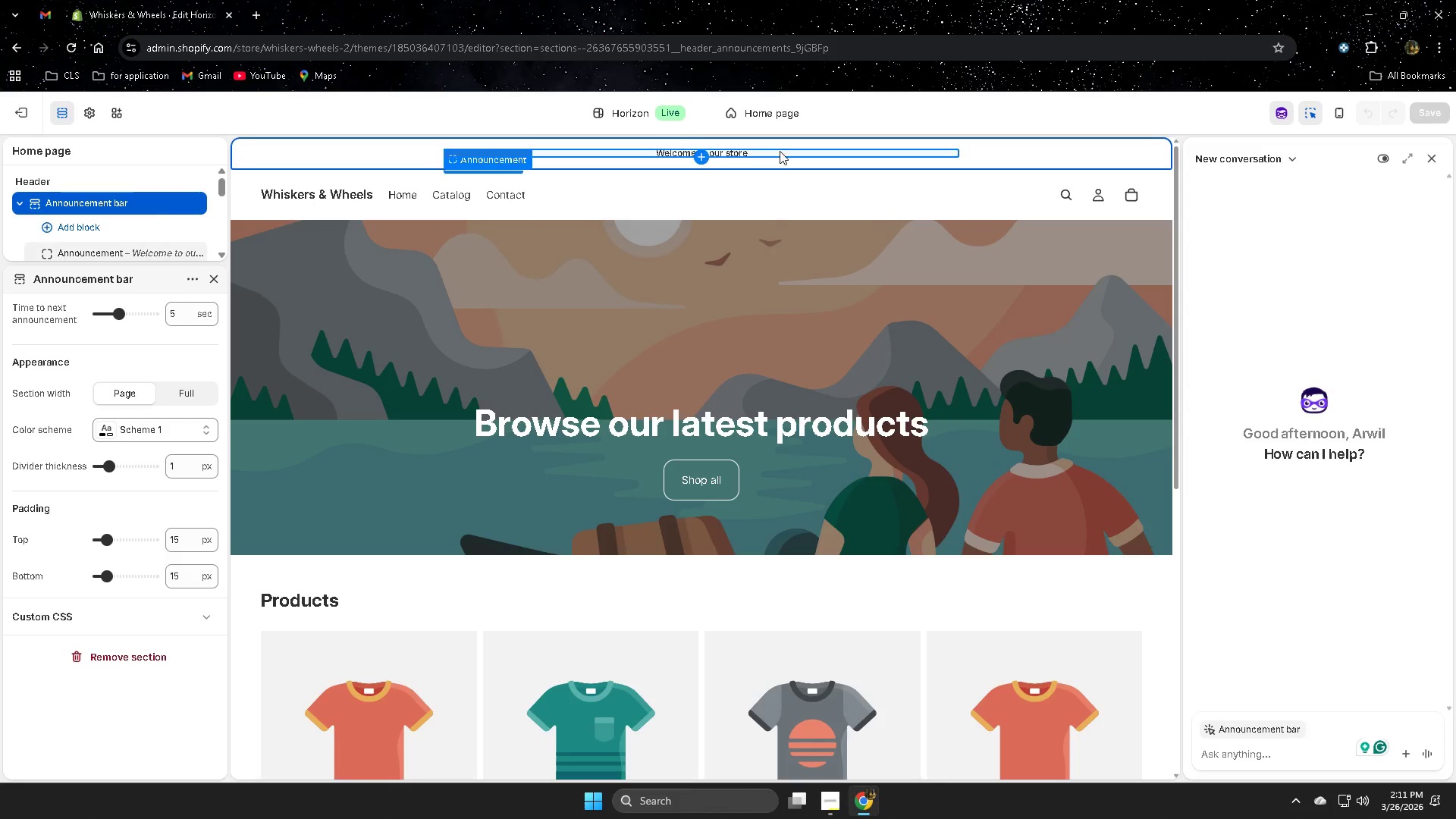 
left_click([780, 149])
 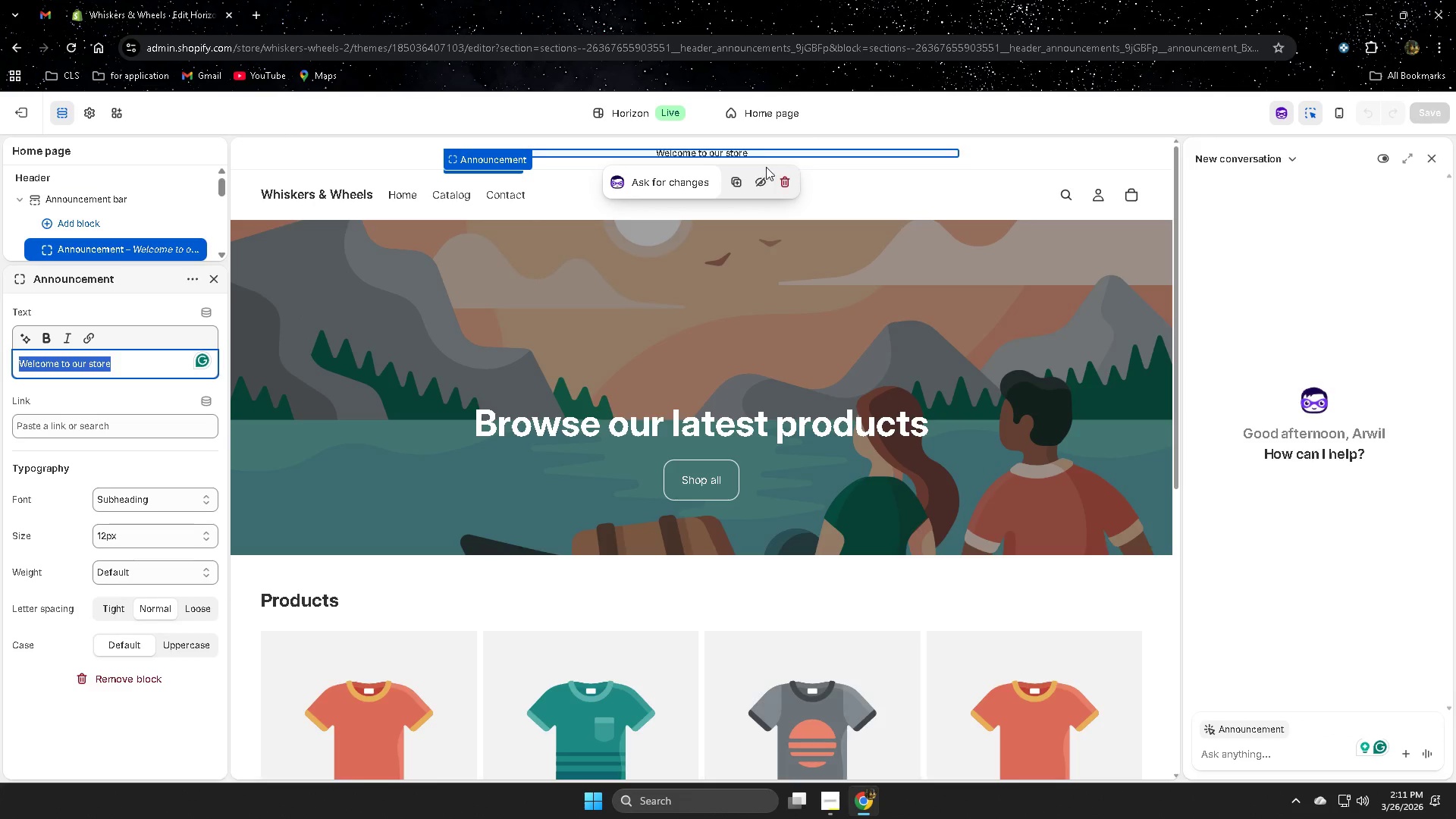 
left_click([787, 186])
 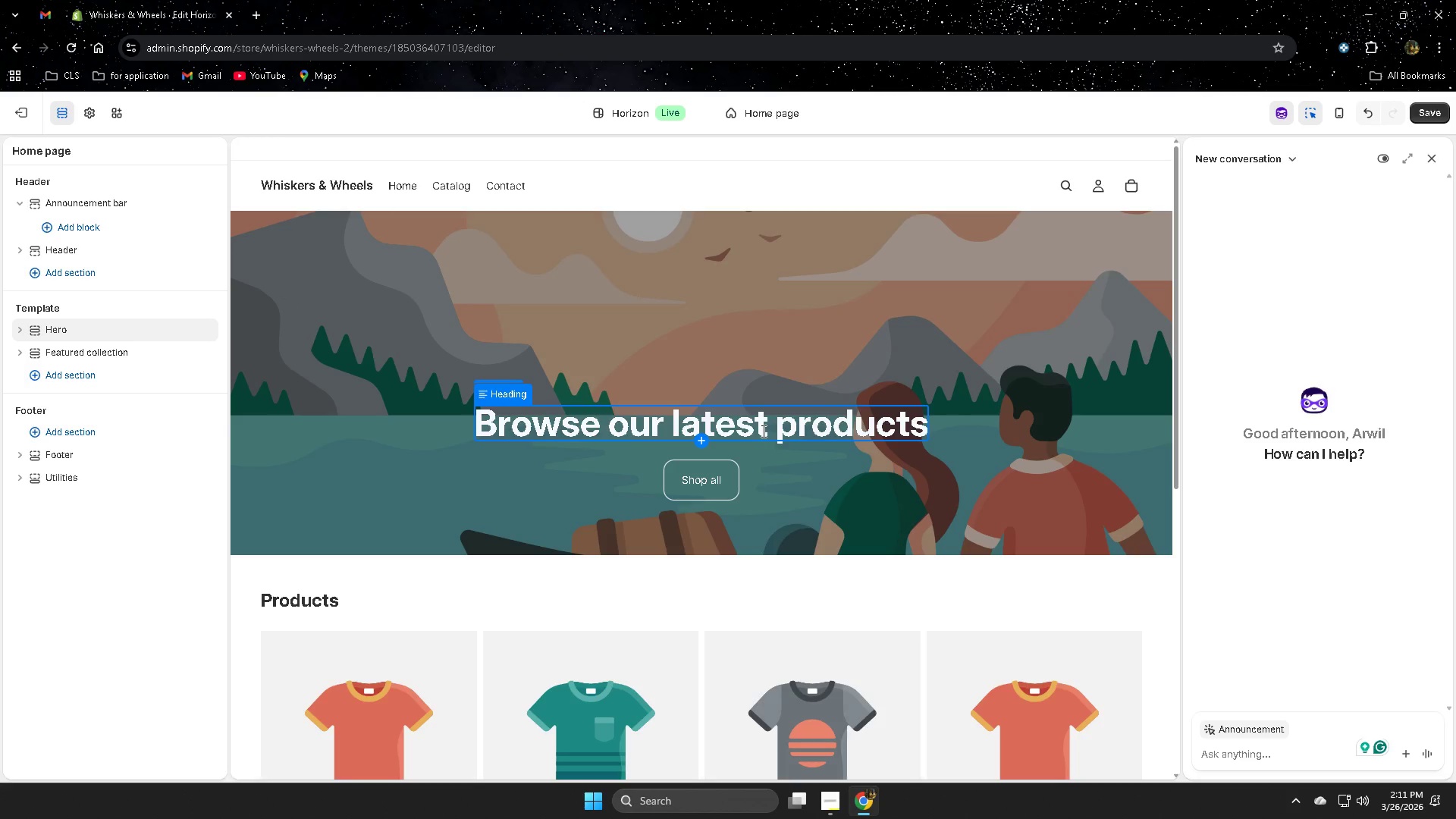 
wait(12.64)
 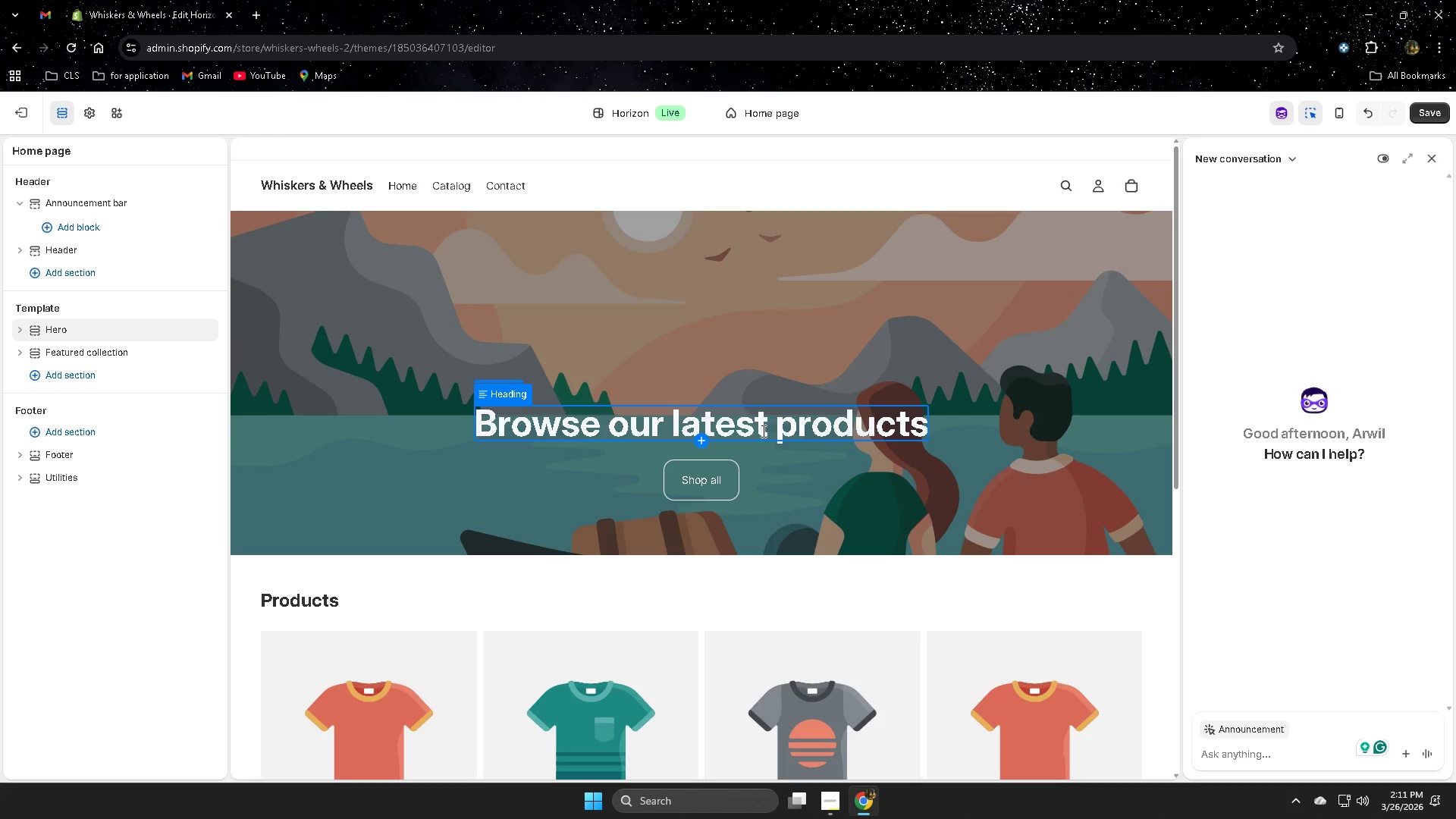 
left_click([764, 431])
 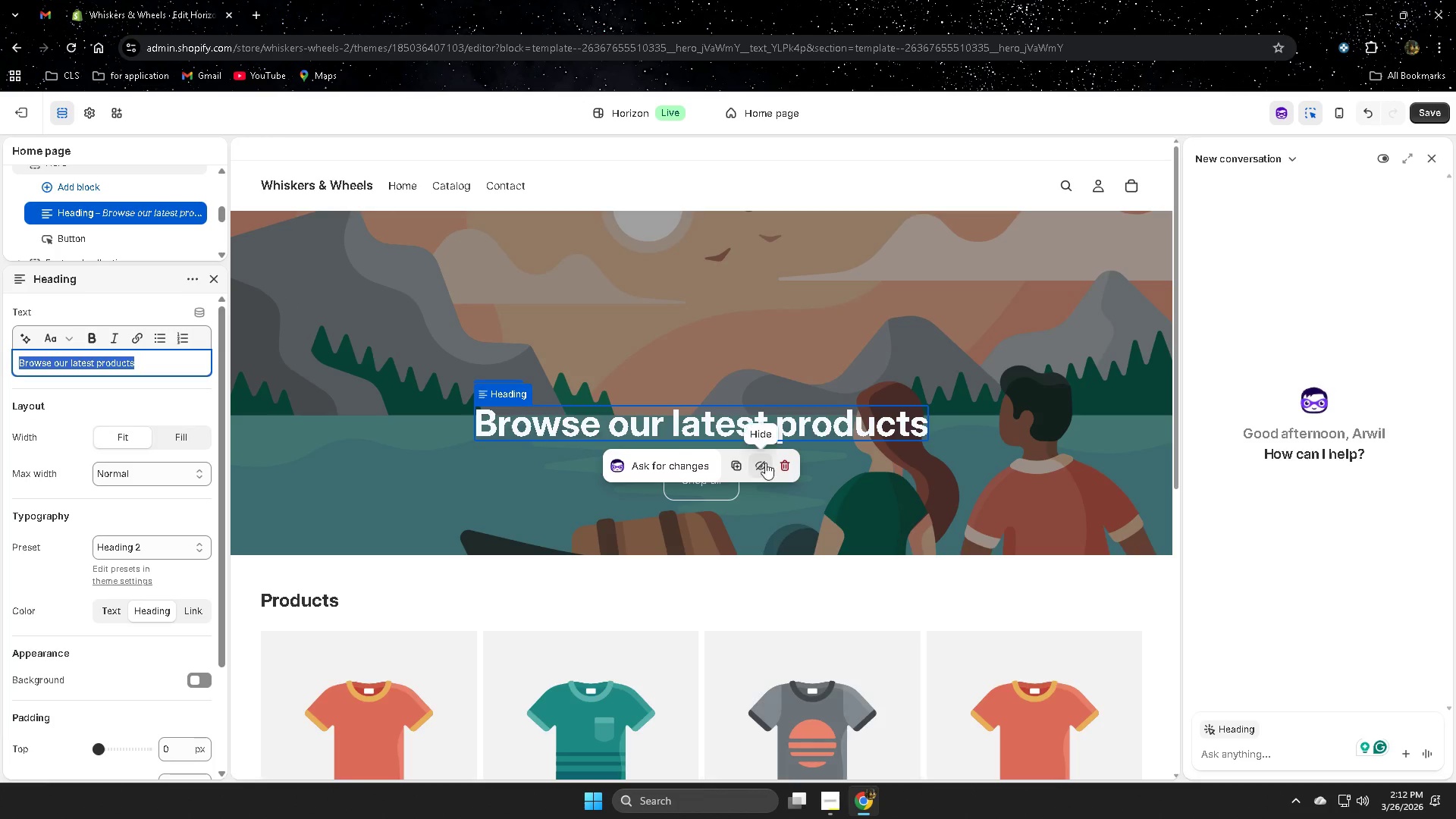 
left_click([792, 470])